 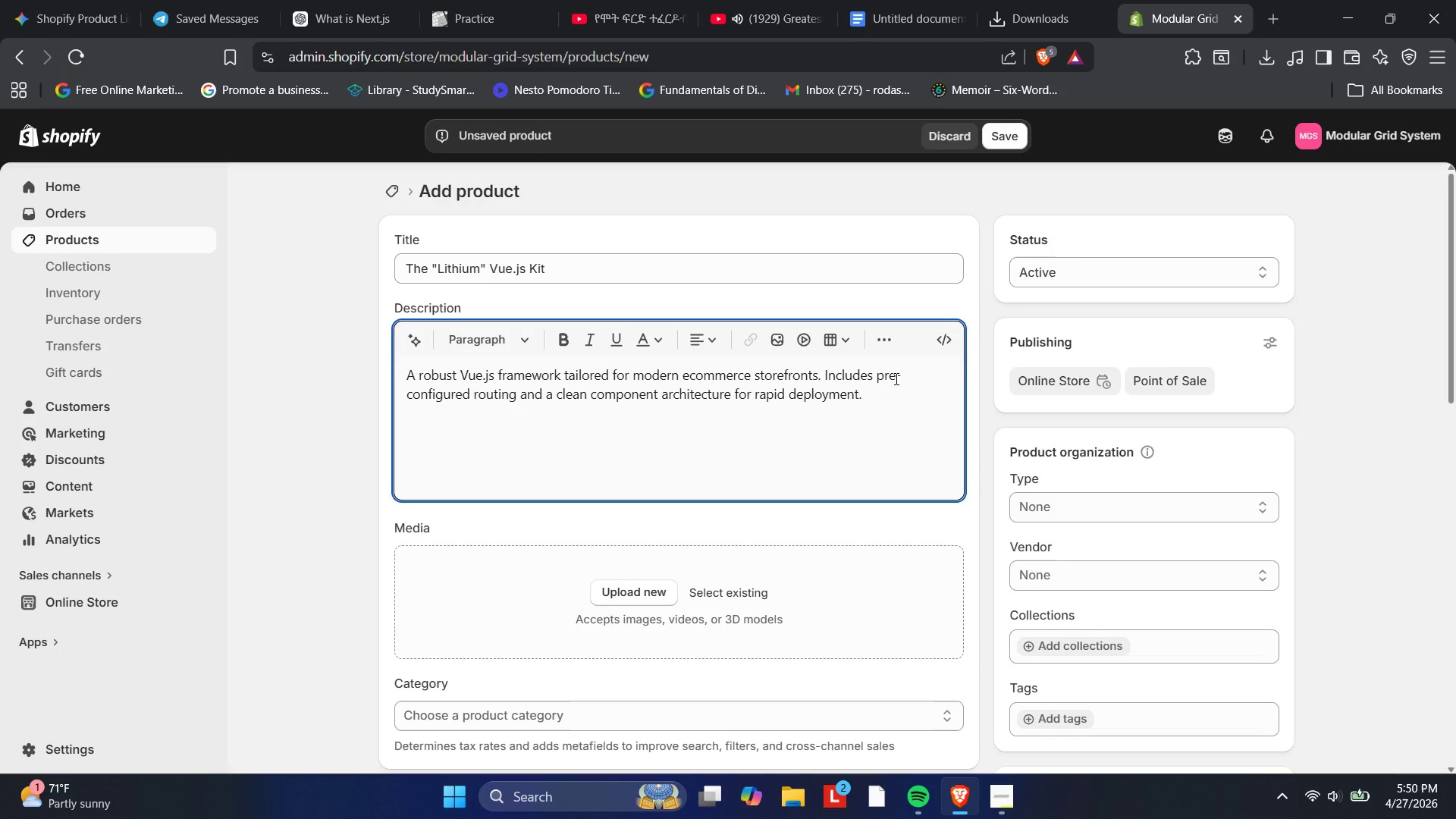 
left_click([1036, 6])
 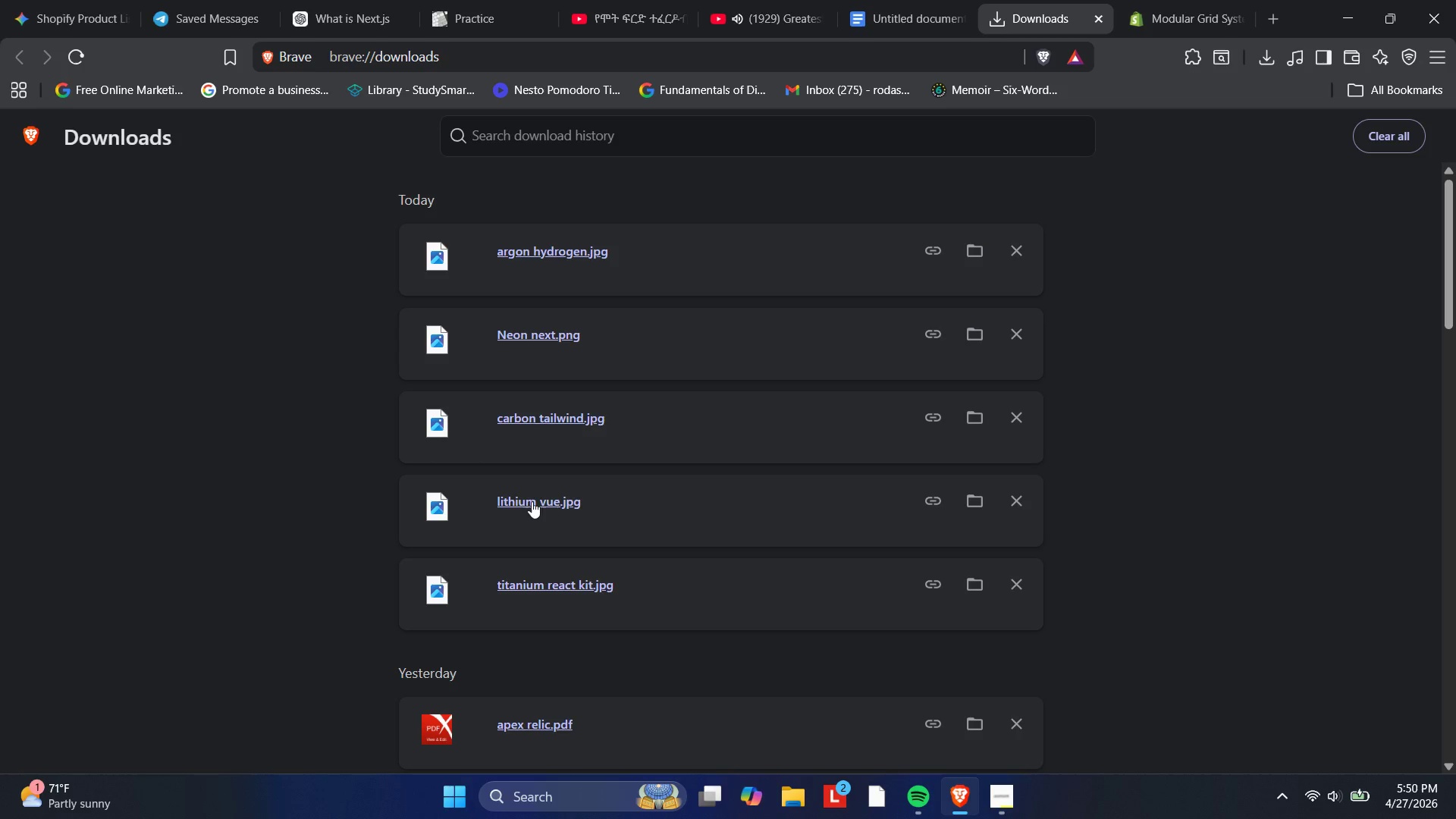 
left_click_drag(start_coordinate=[536, 497], to_coordinate=[566, 604])
 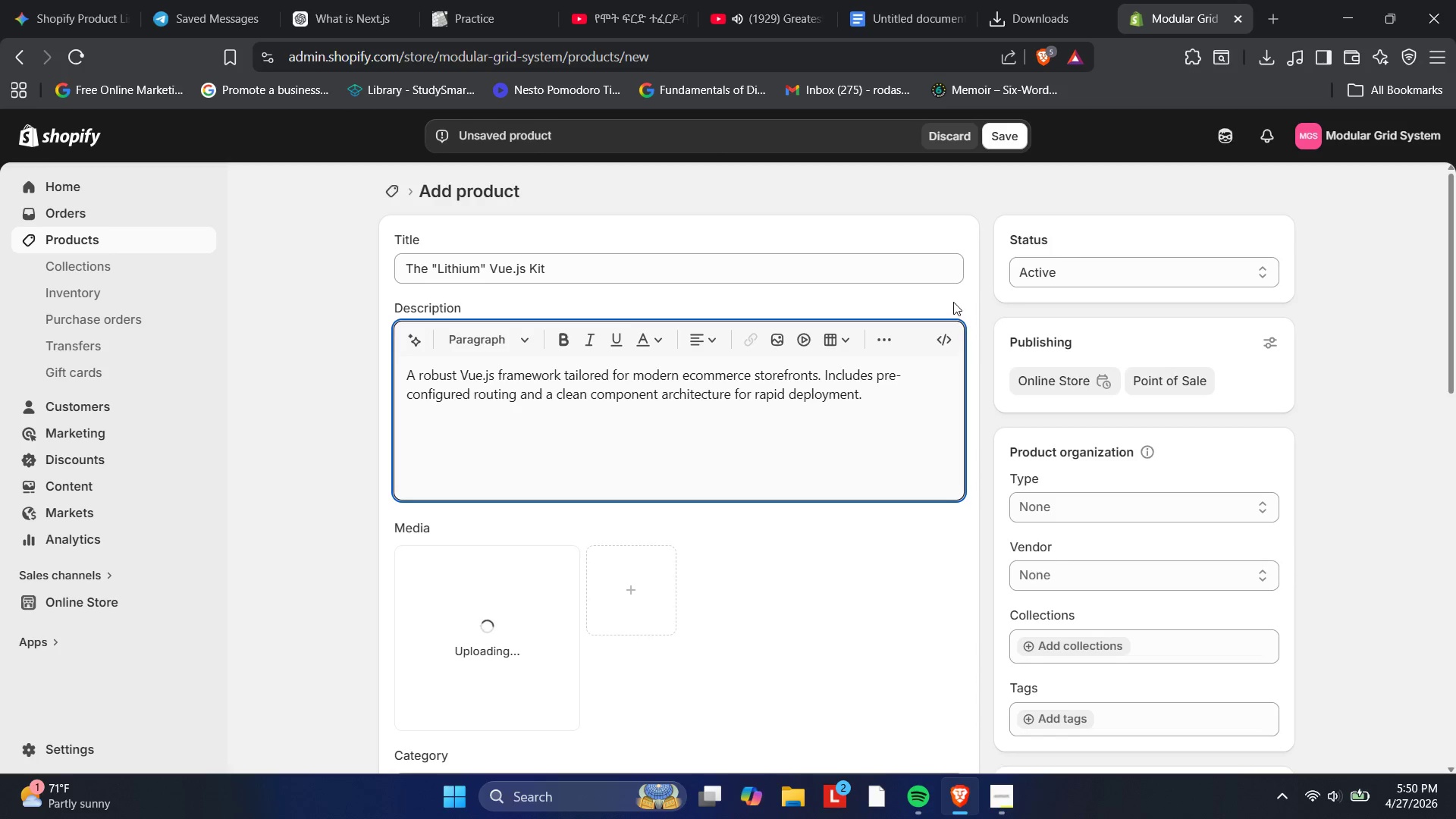 
wait(11.52)
 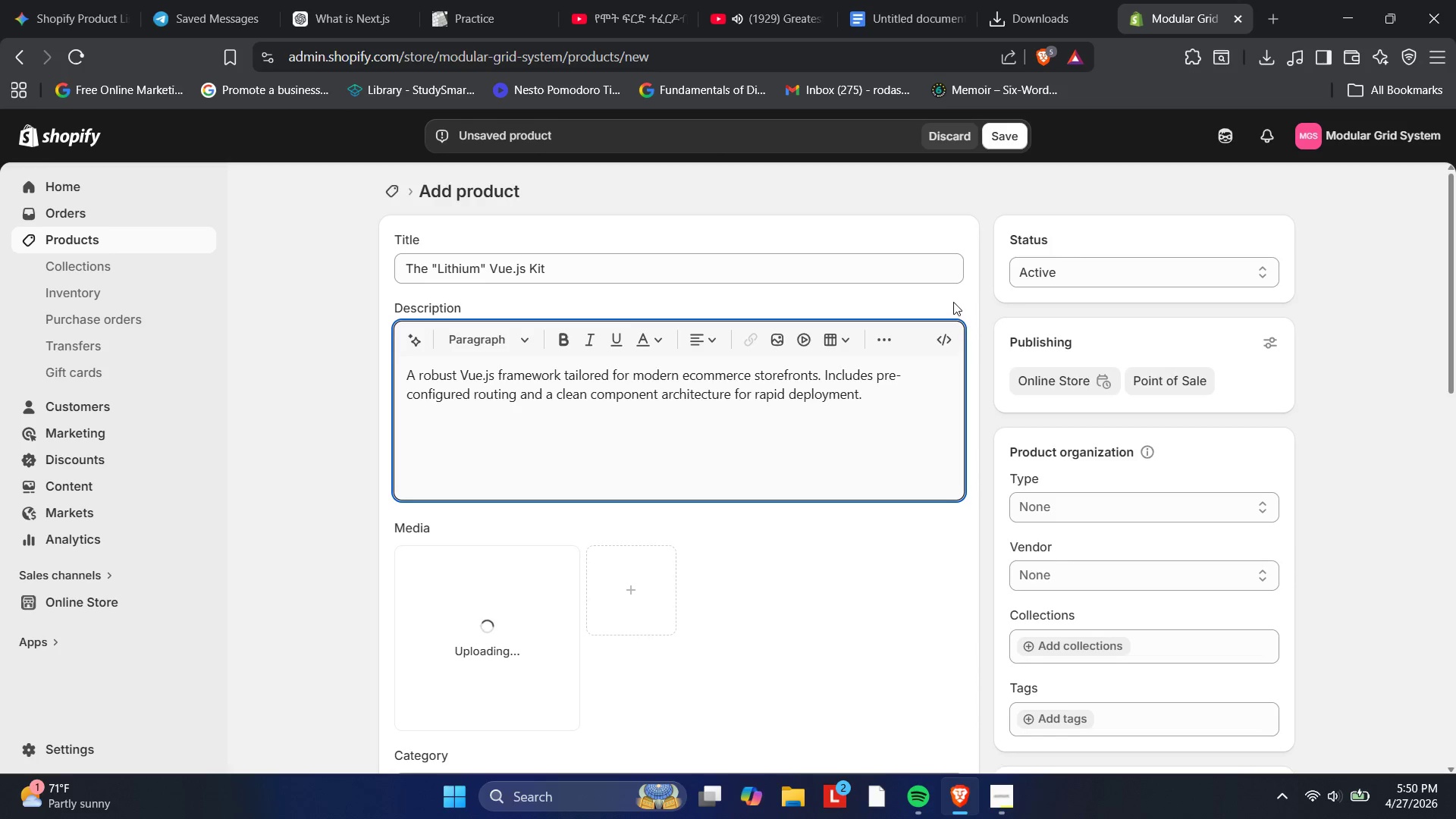 
scroll: coordinate [808, 354], scroll_direction: down, amount: 3.0
 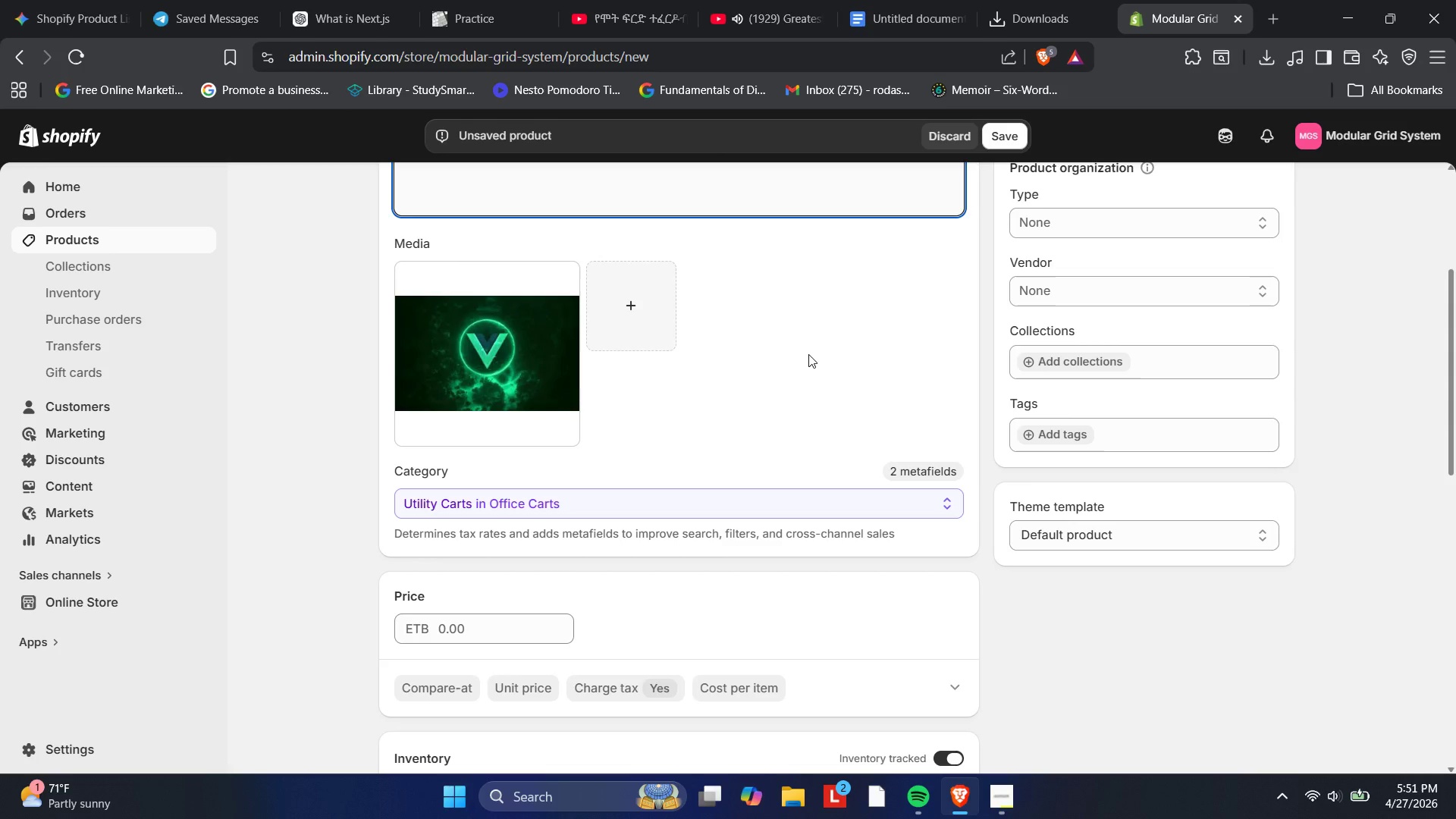 
wait(15.67)
 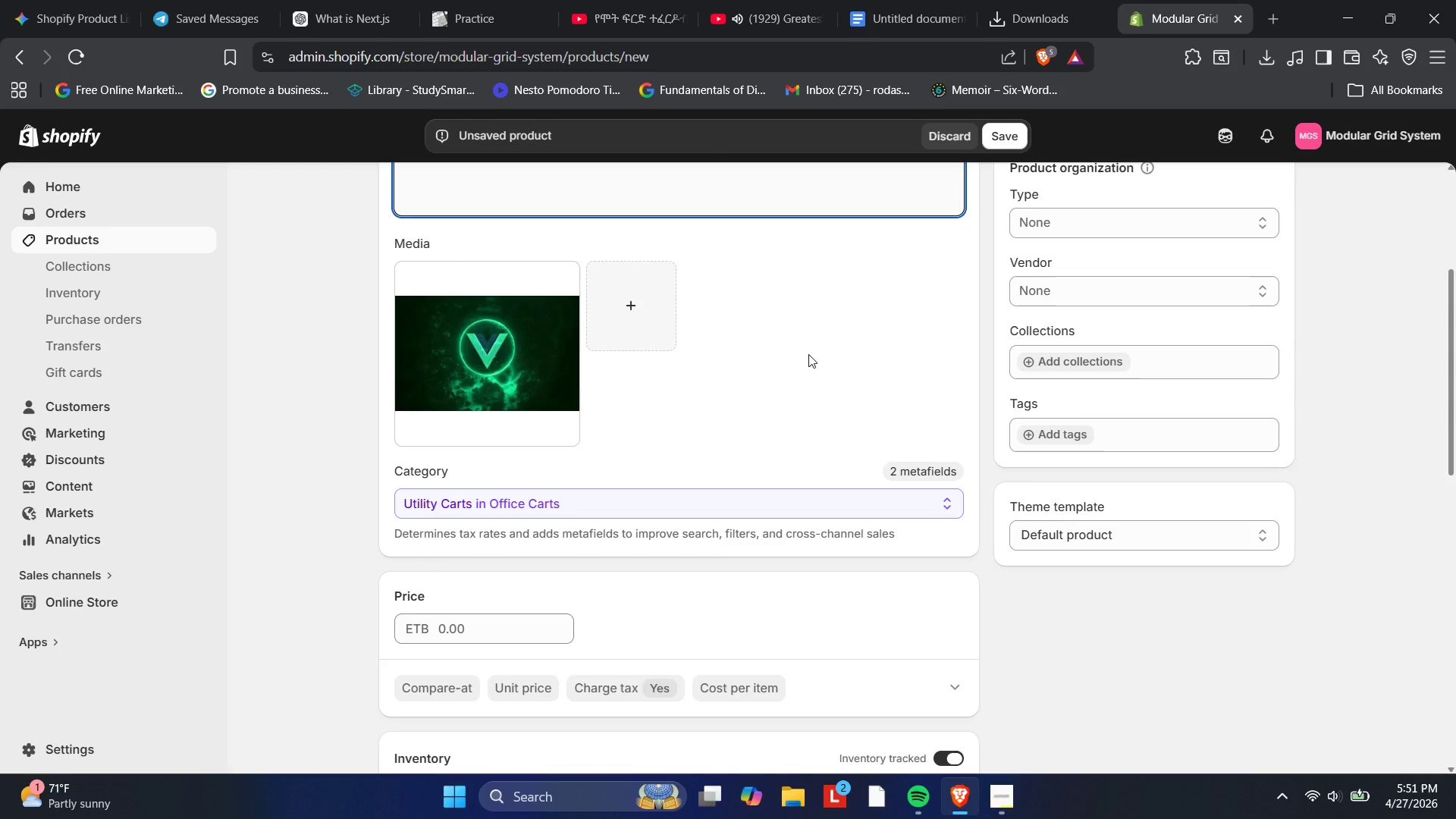 
scroll: coordinate [858, 363], scroll_direction: down, amount: 1.0
 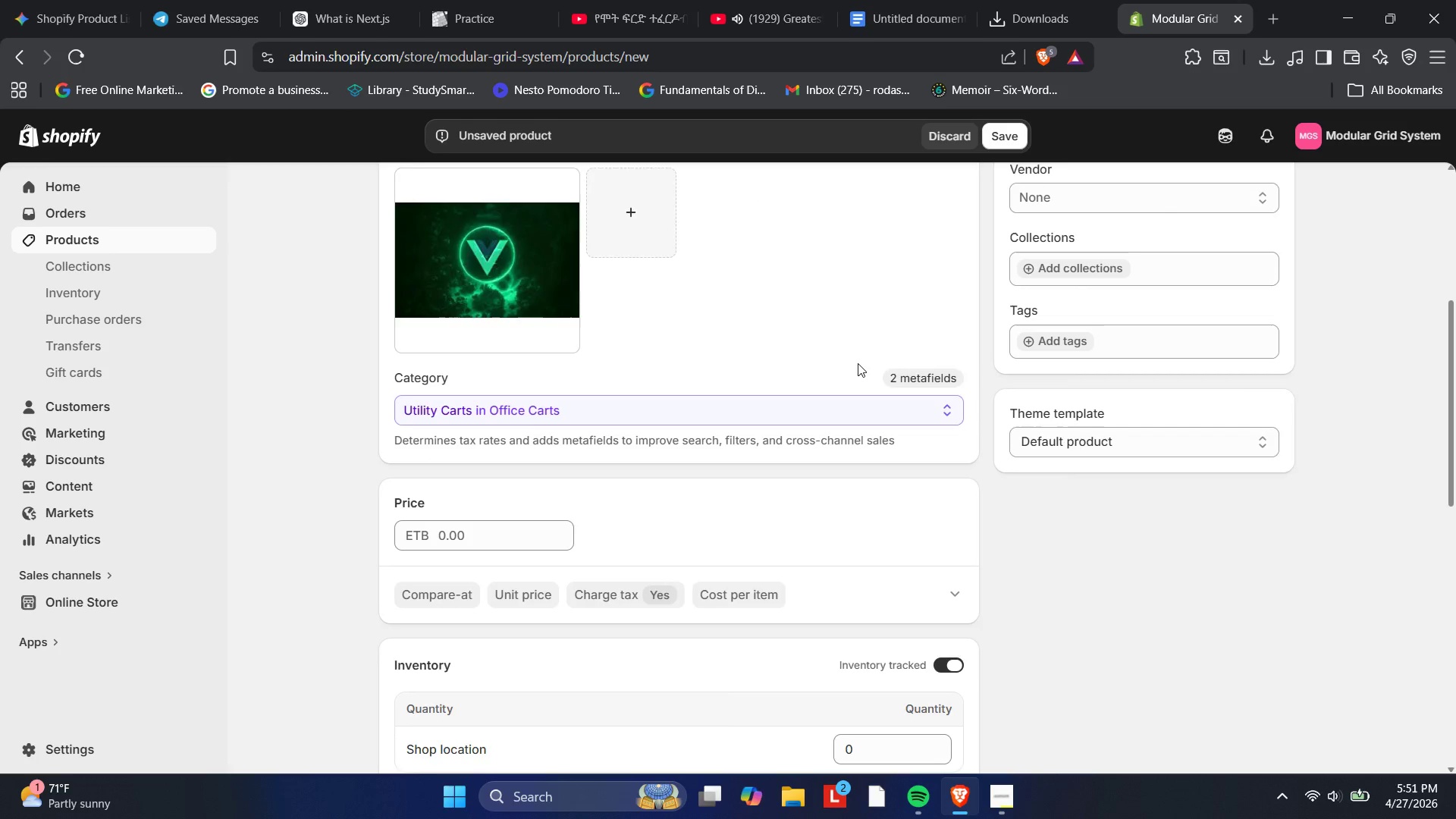 
scroll: coordinate [858, 363], scroll_direction: none, amount: 0.0
 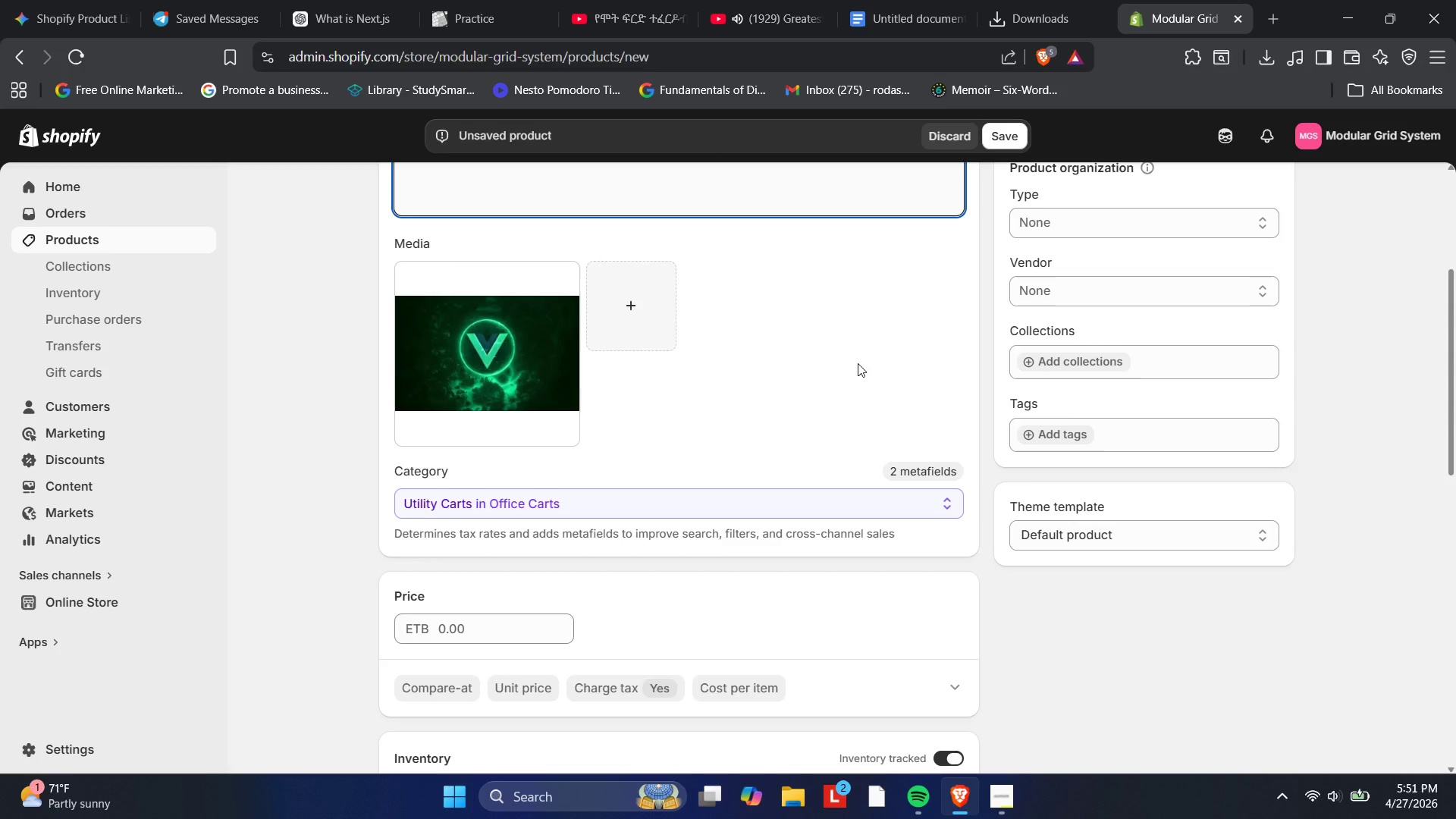 
wait(5.41)
 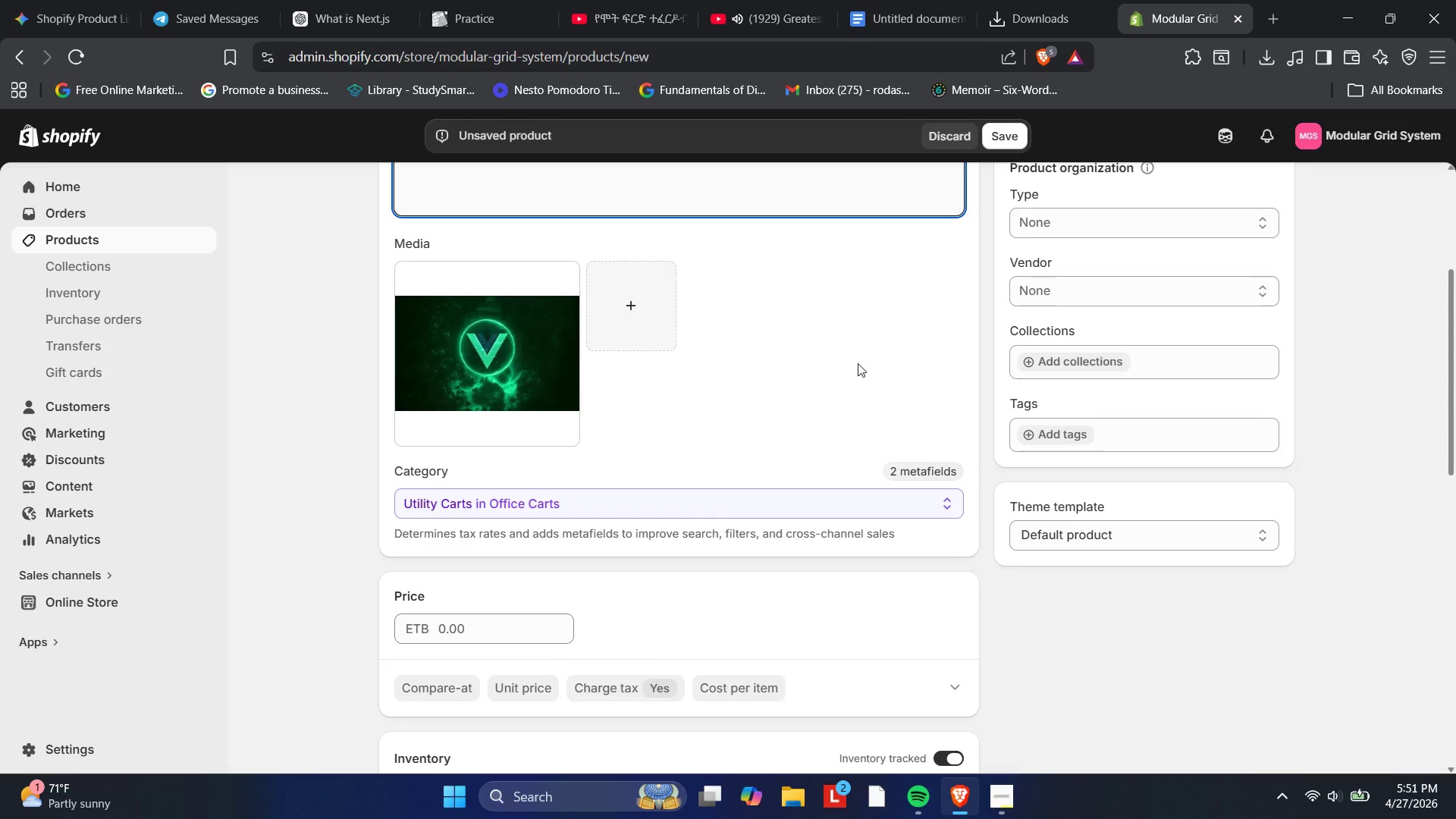 
scroll: coordinate [858, 363], scroll_direction: up, amount: 2.0
 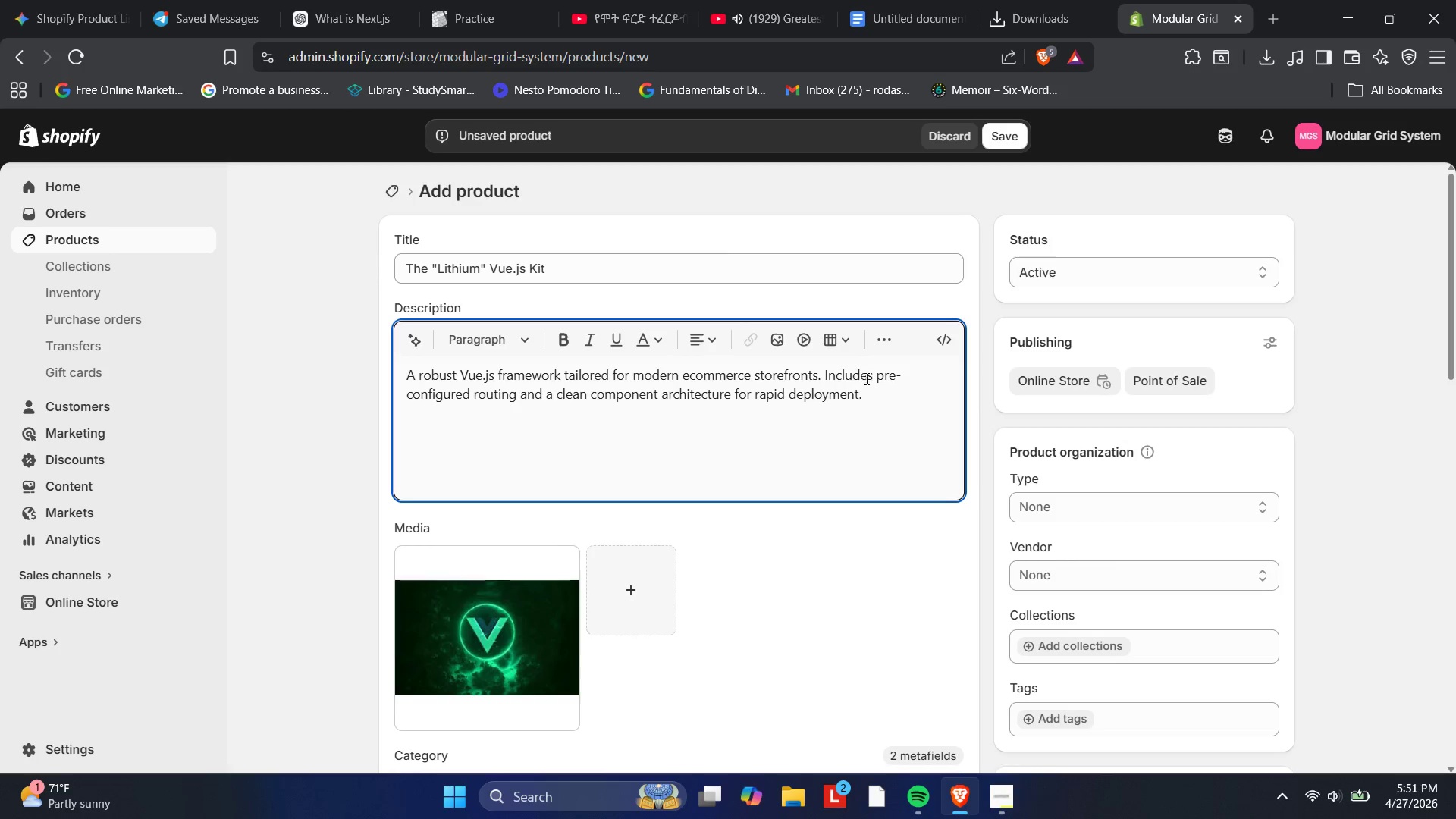 
left_click([875, 395])
 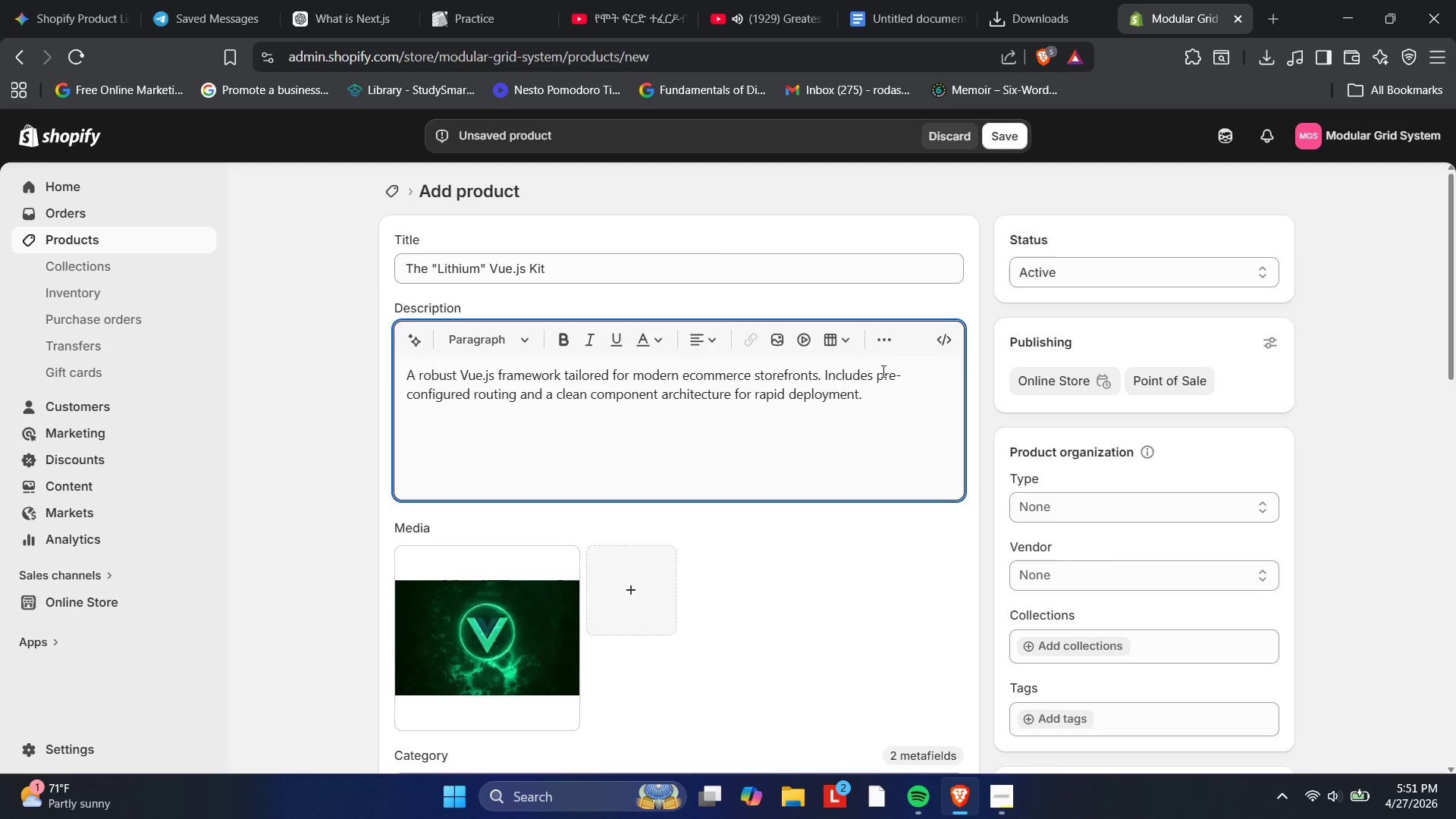 
scroll: coordinate [877, 384], scroll_direction: down, amount: 2.0
 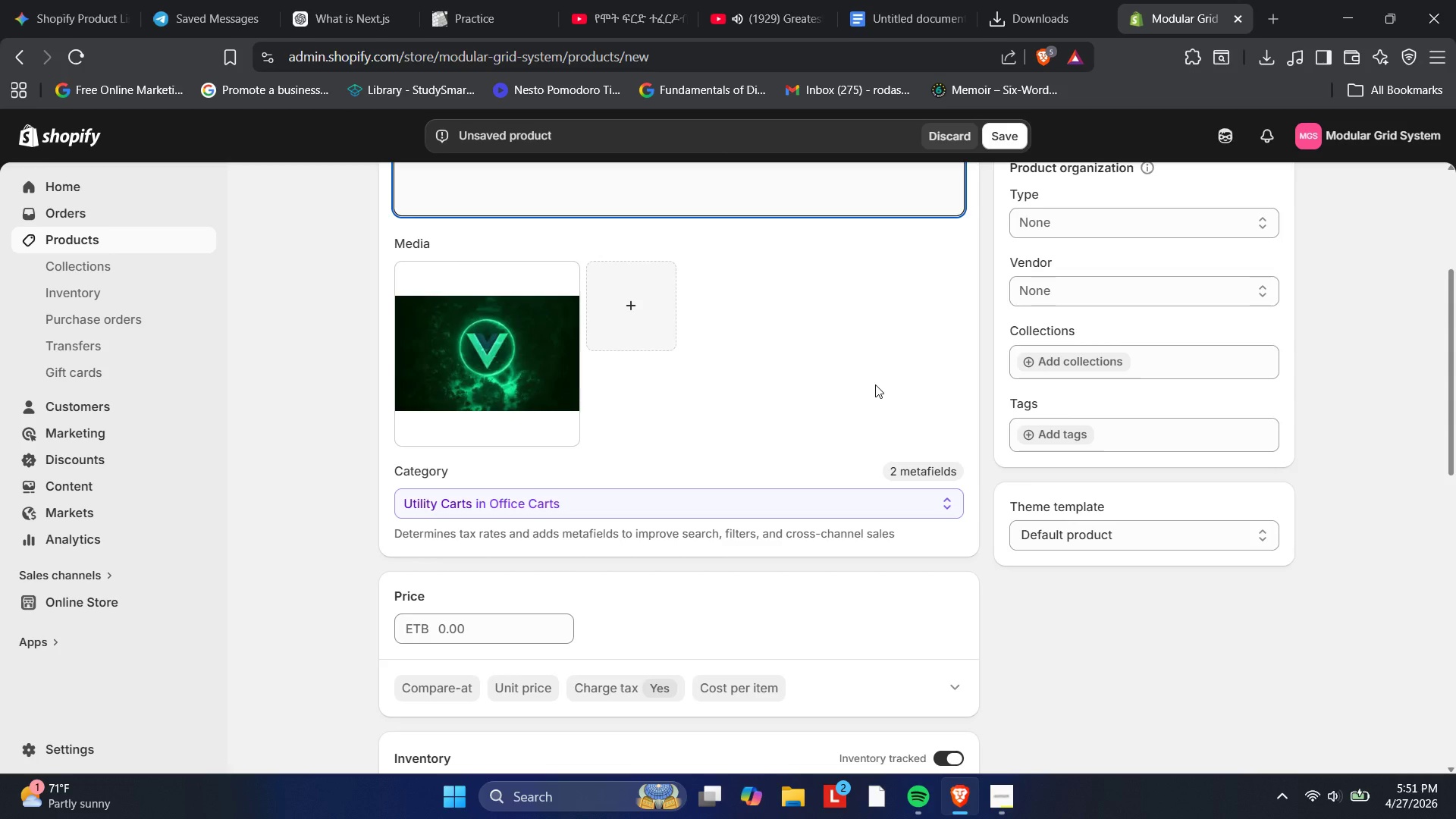 
wait(11.6)
 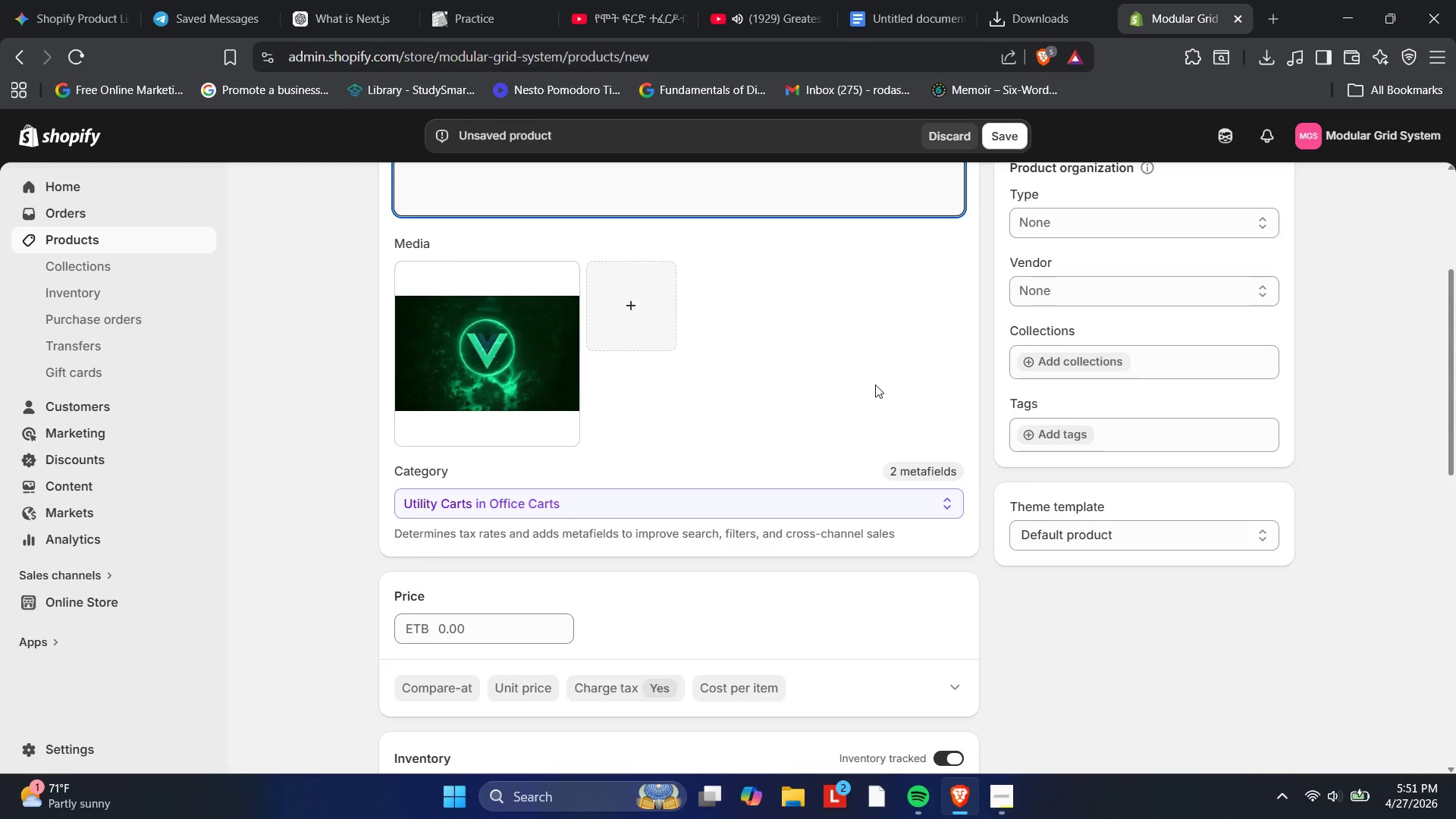 
left_click([497, 400])
 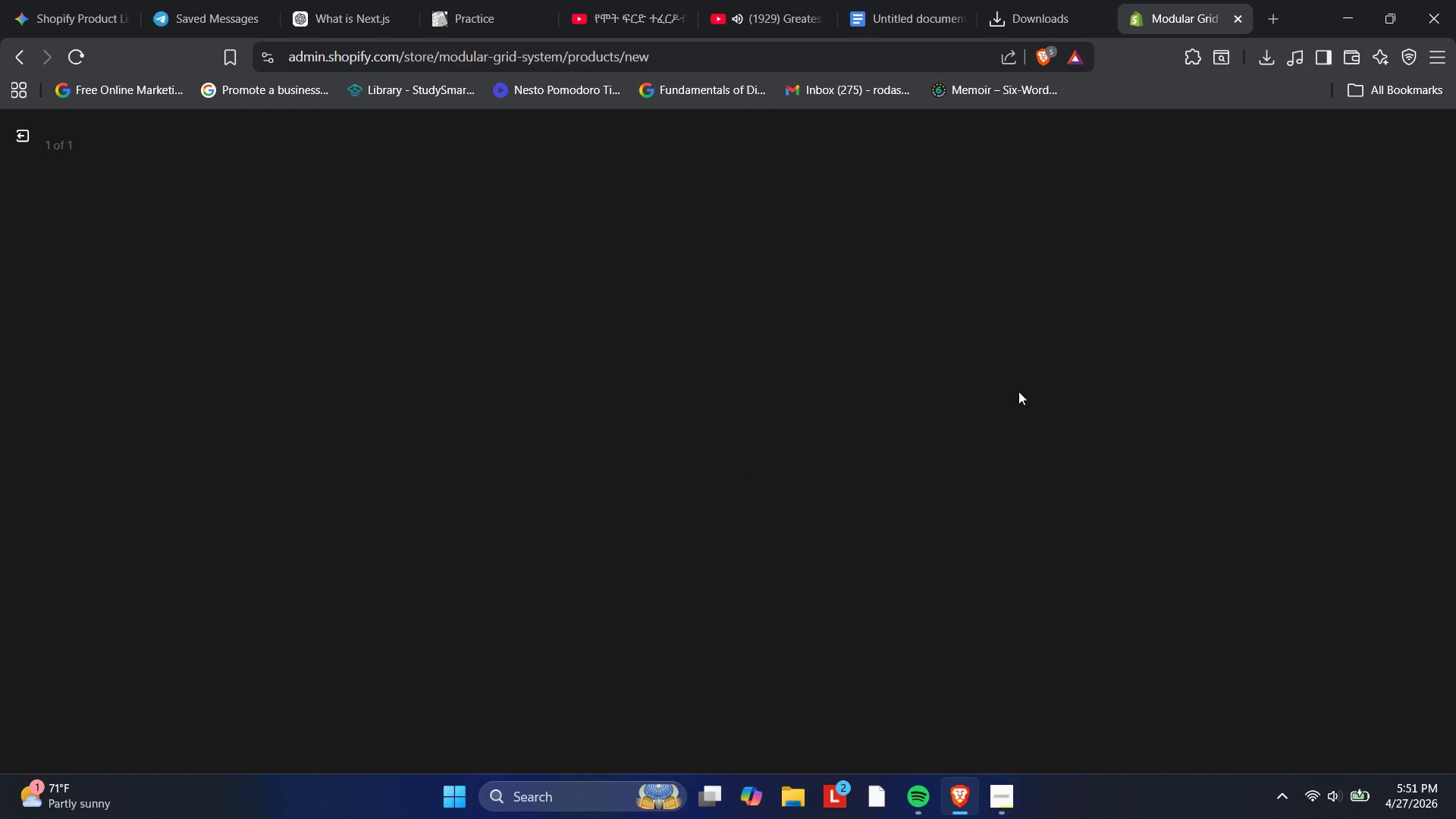 
mouse_move([1252, 311])
 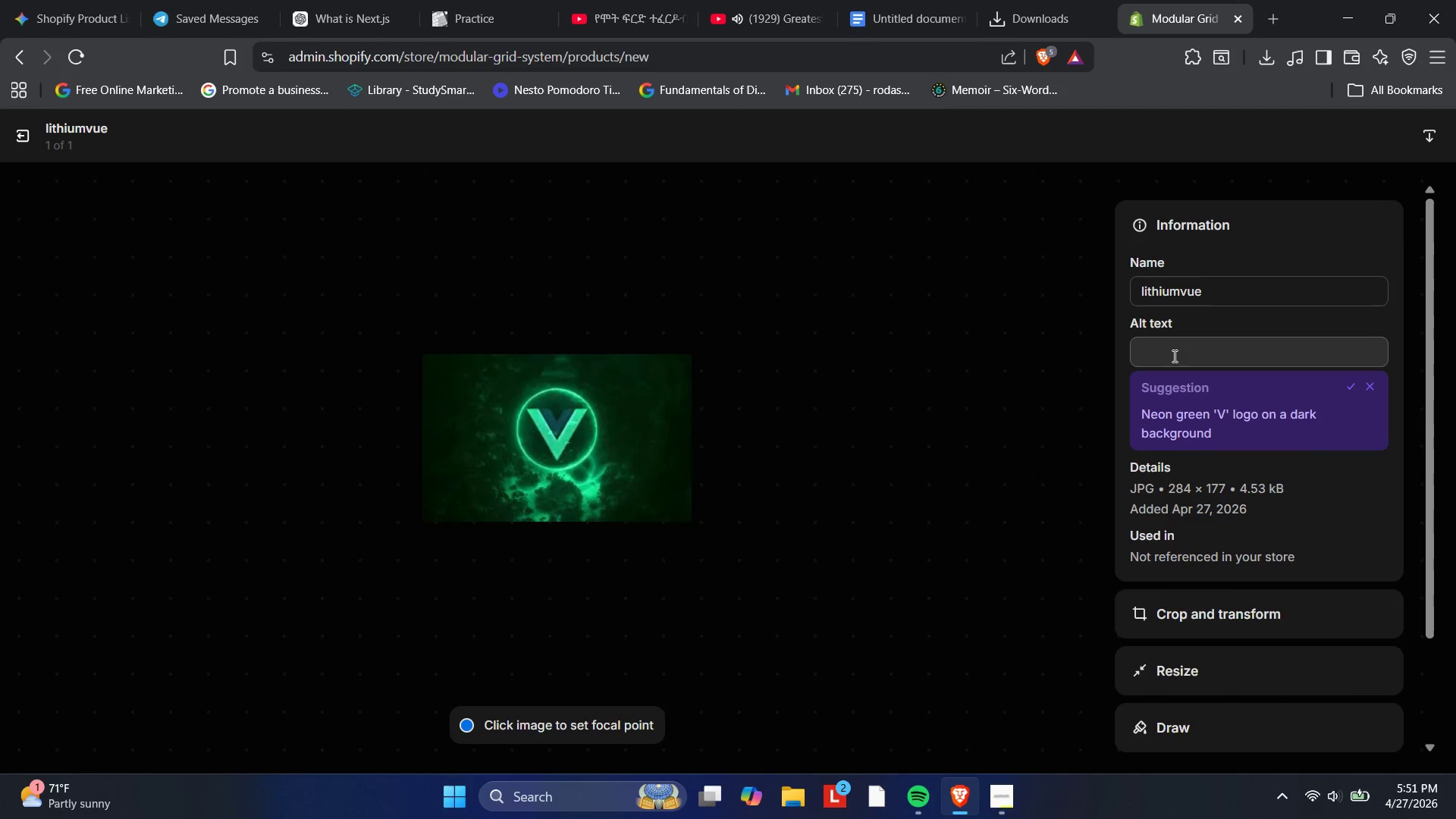 
left_click([1173, 356])
 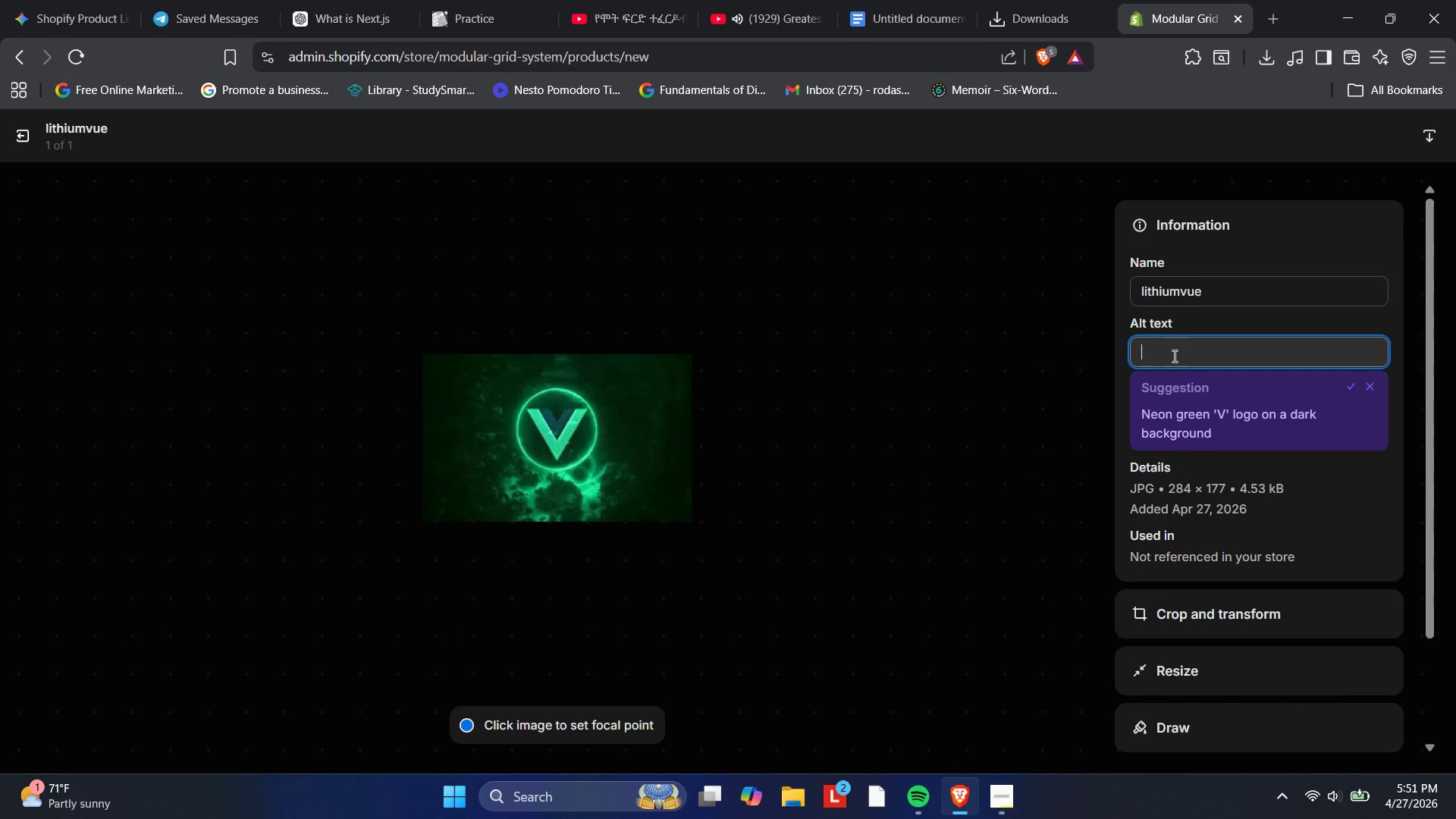 
type(Vue.js ecommerce framework)
 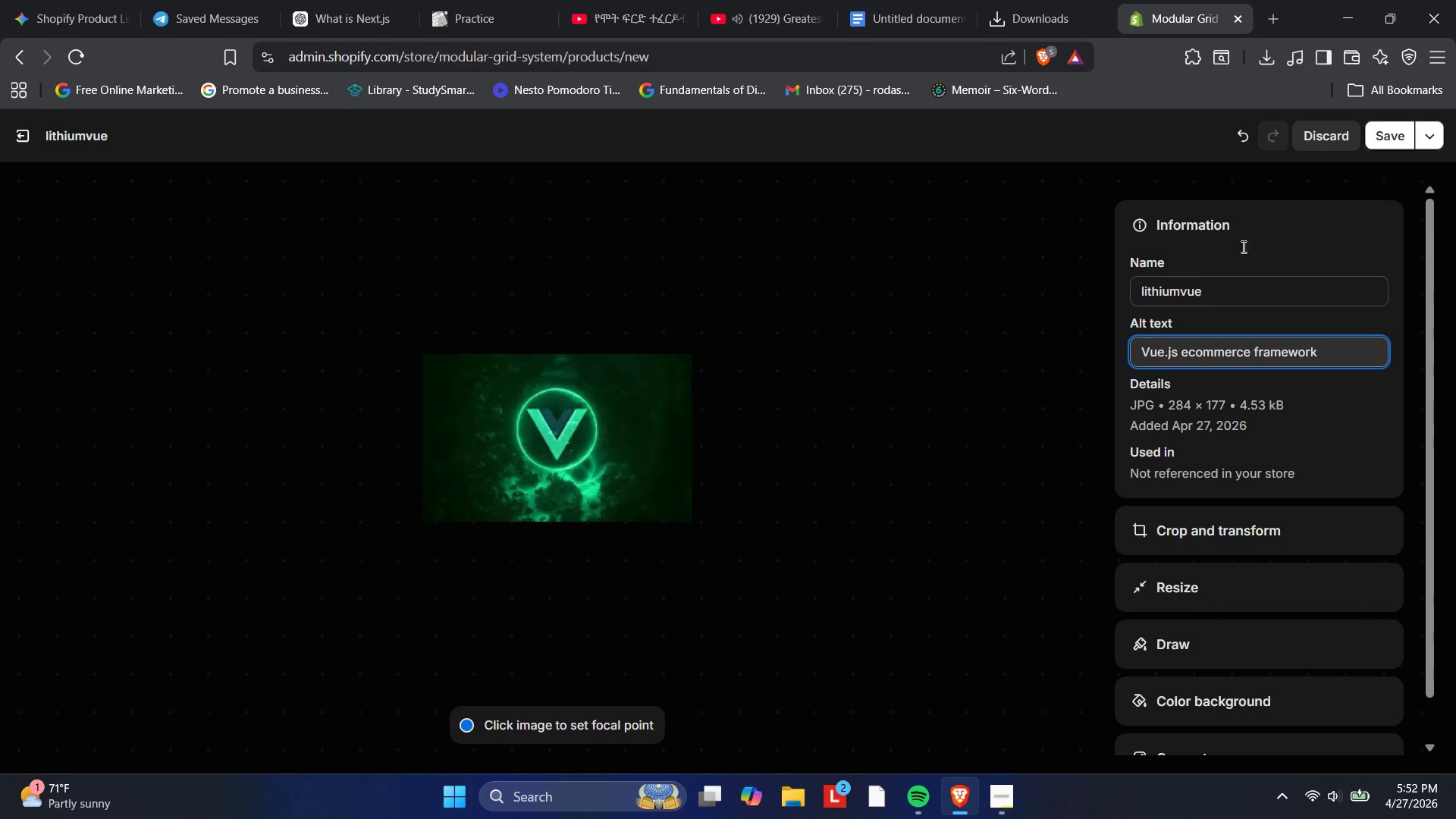 
left_click([1410, 131])
 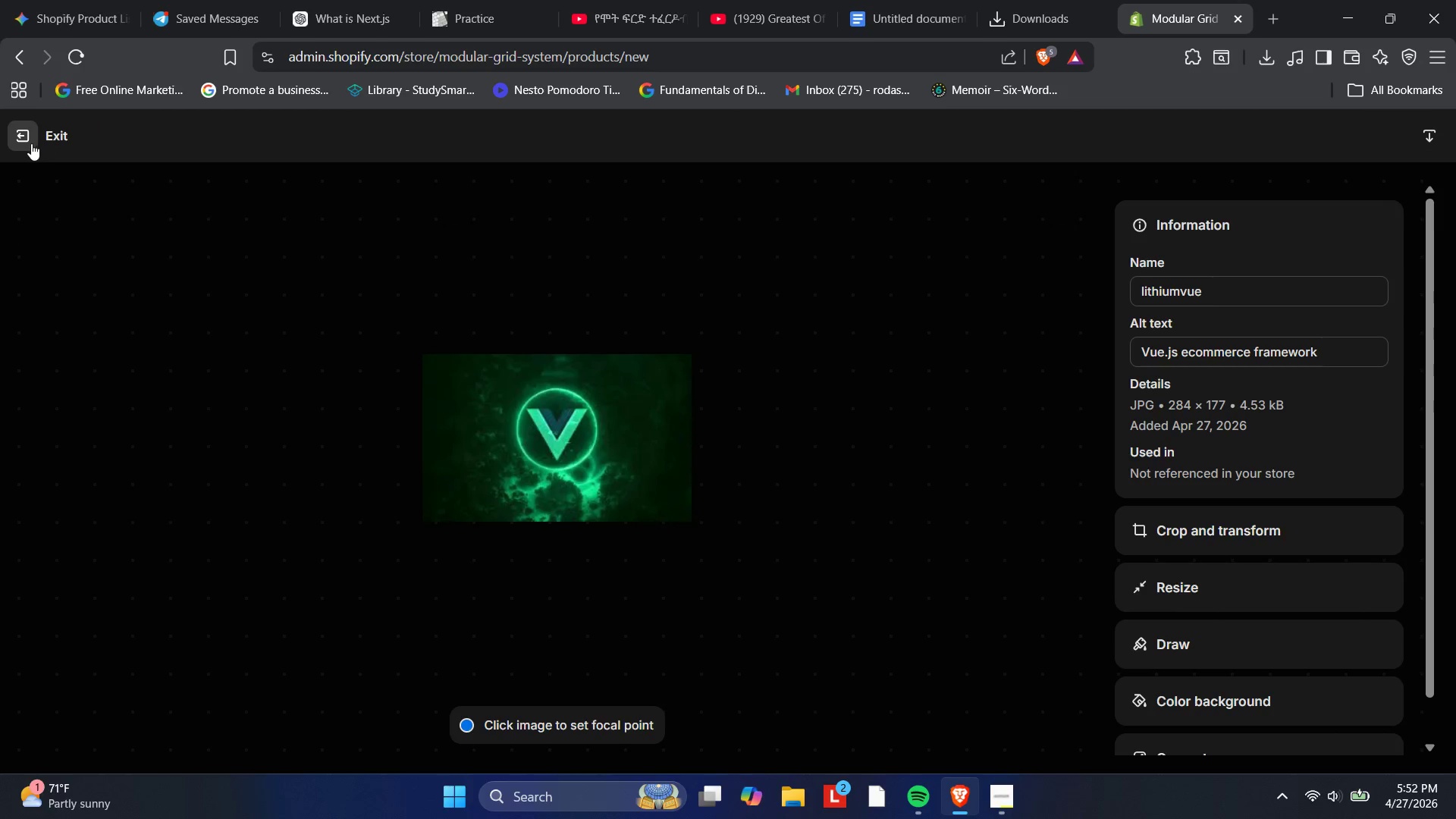 
left_click([24, 144])
 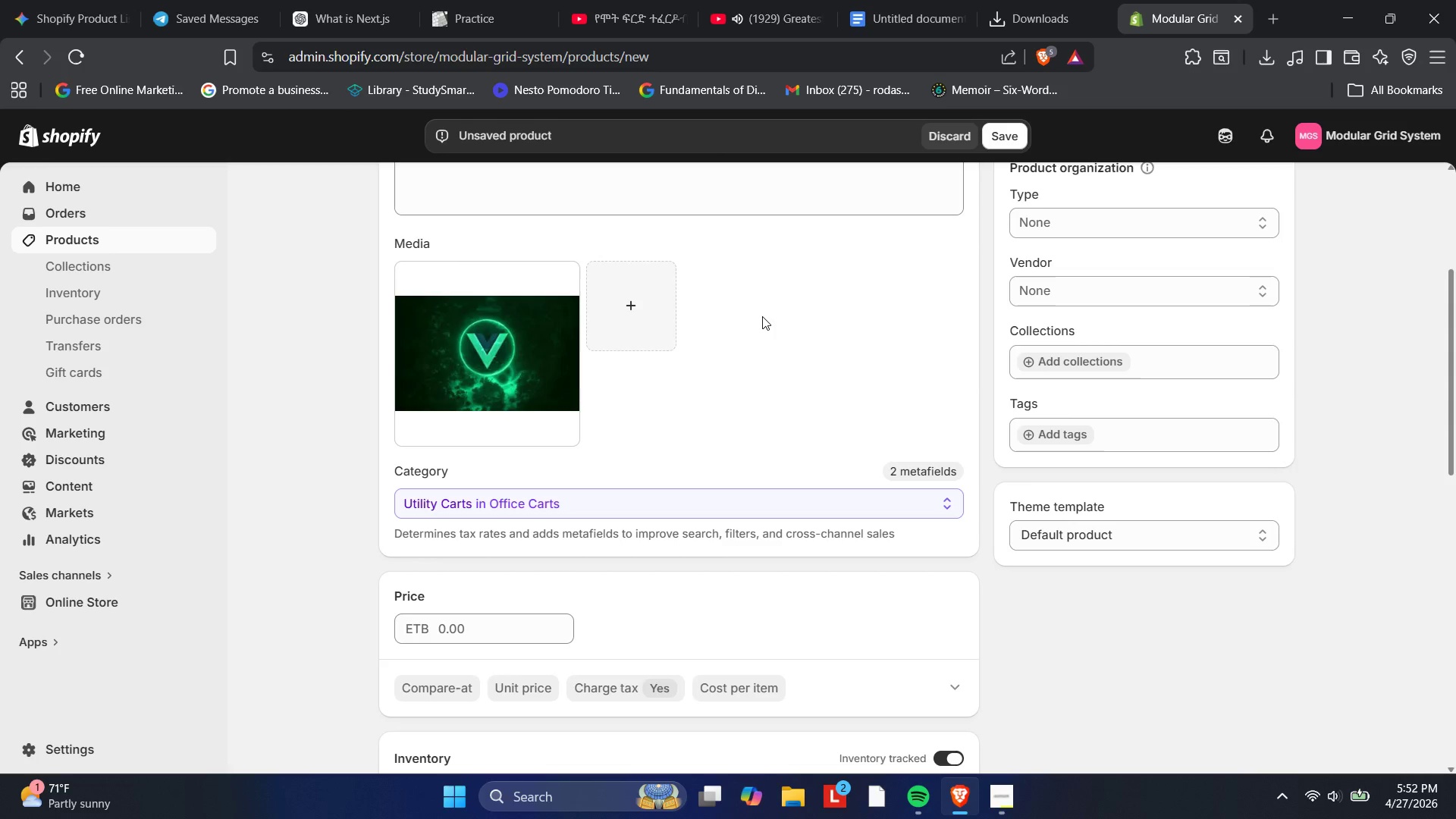 
wait(20.94)
 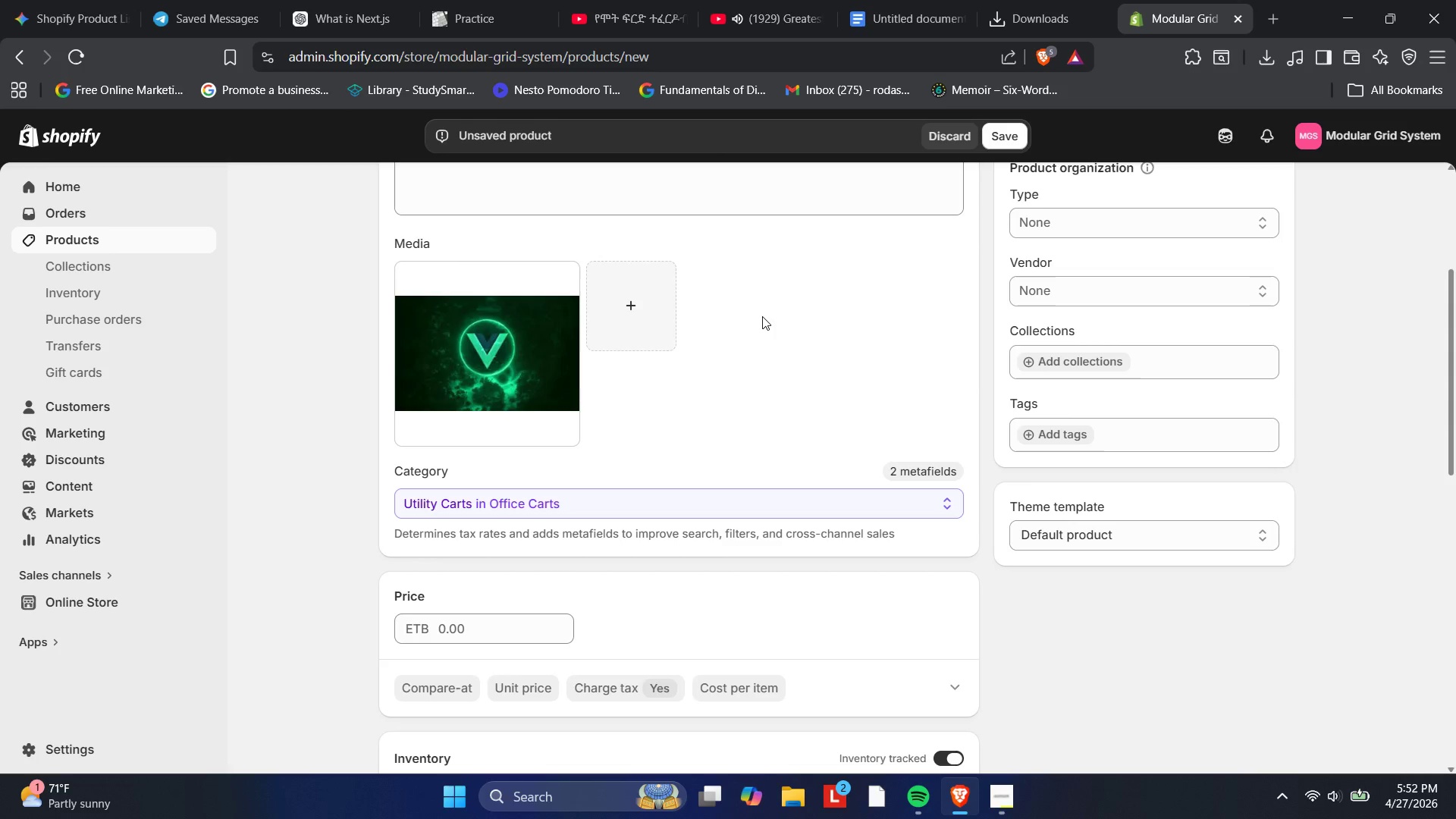 
scroll: coordinate [762, 325], scroll_direction: down, amount: 2.0
 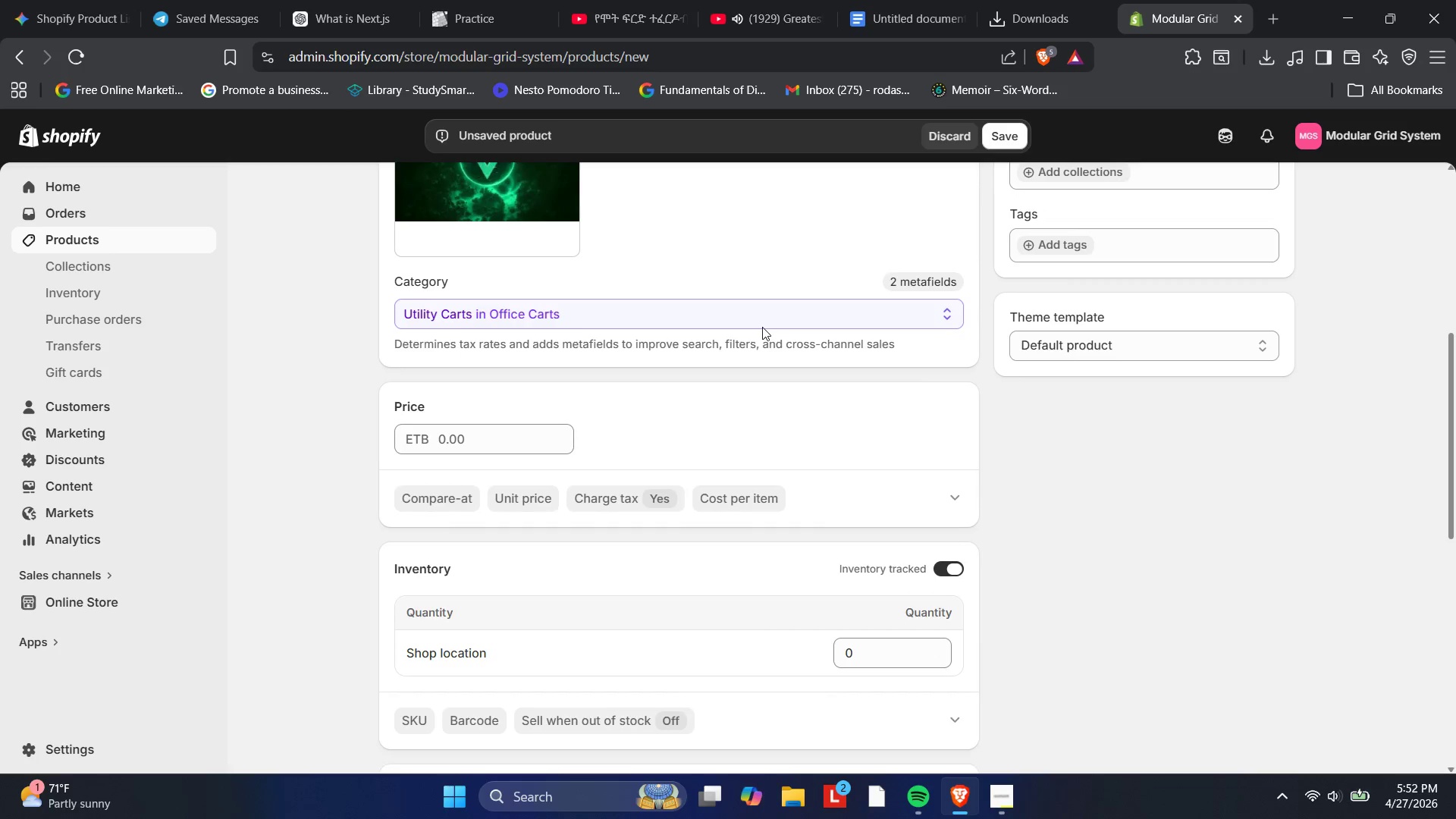 
scroll: coordinate [762, 327], scroll_direction: up, amount: 1.0
 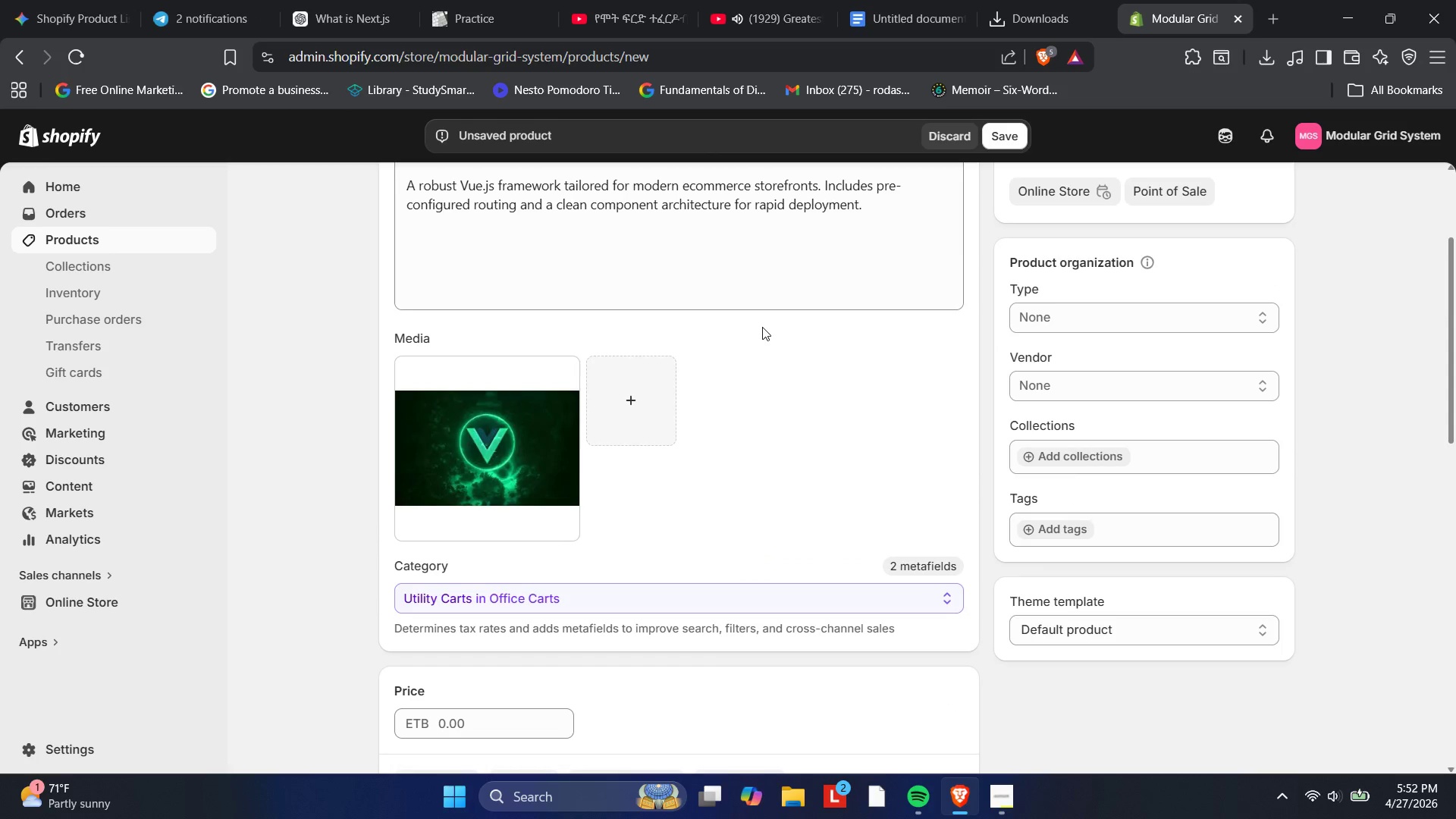 
scroll: coordinate [762, 327], scroll_direction: none, amount: 0.0
 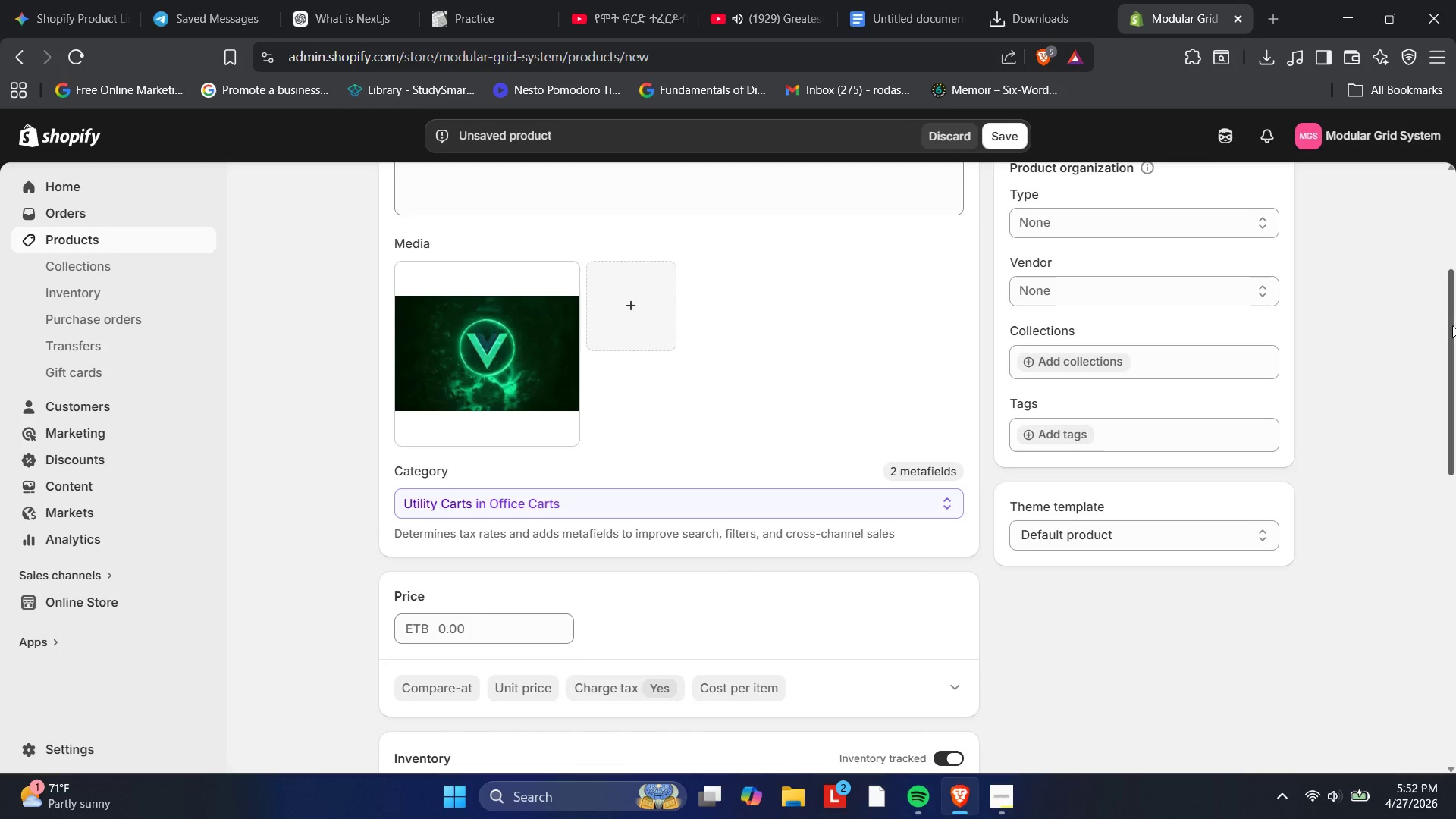 
left_click_drag(start_coordinate=[1452, 325], to_coordinate=[1449, 315])
 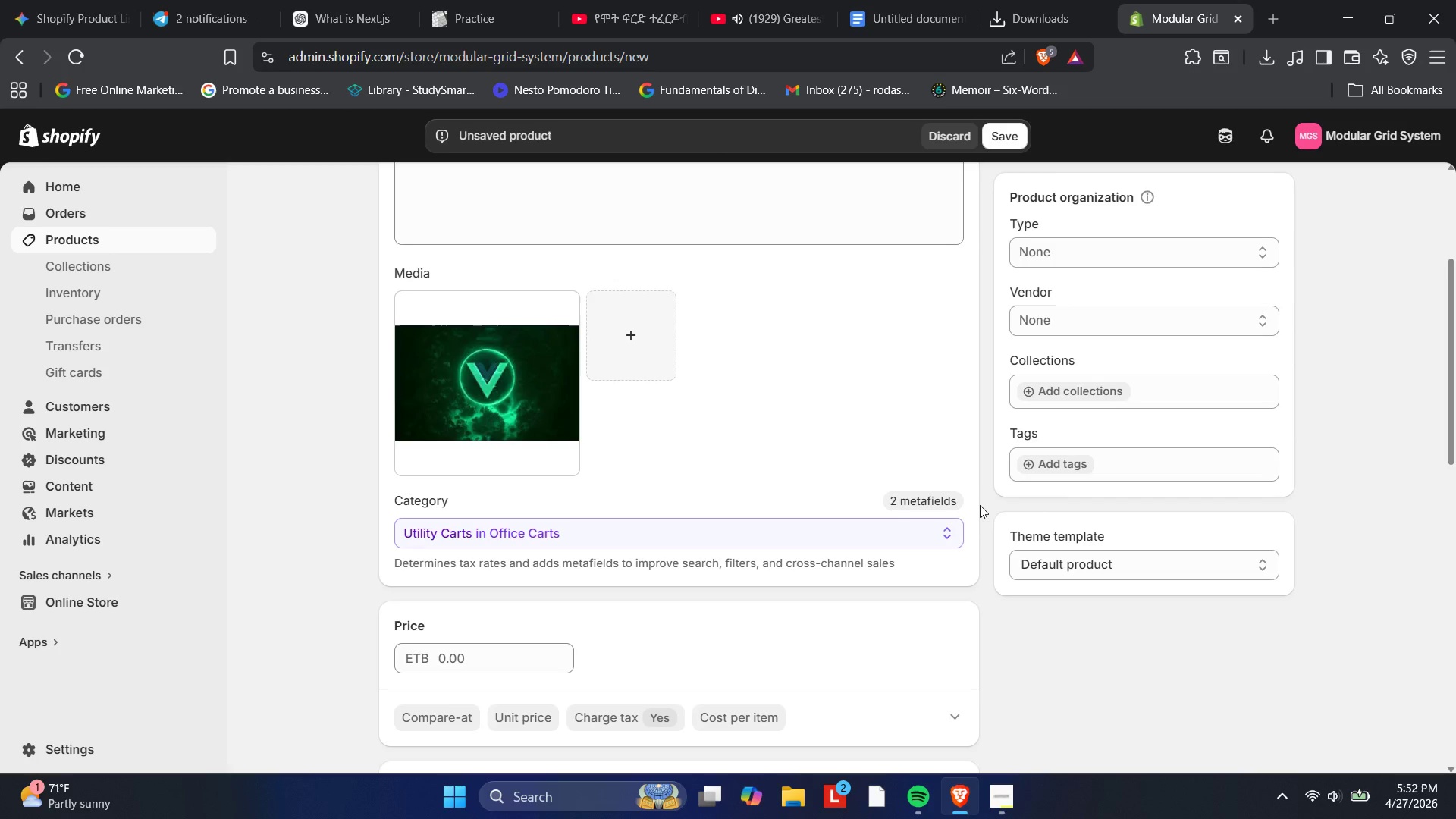 
wait(12.2)
 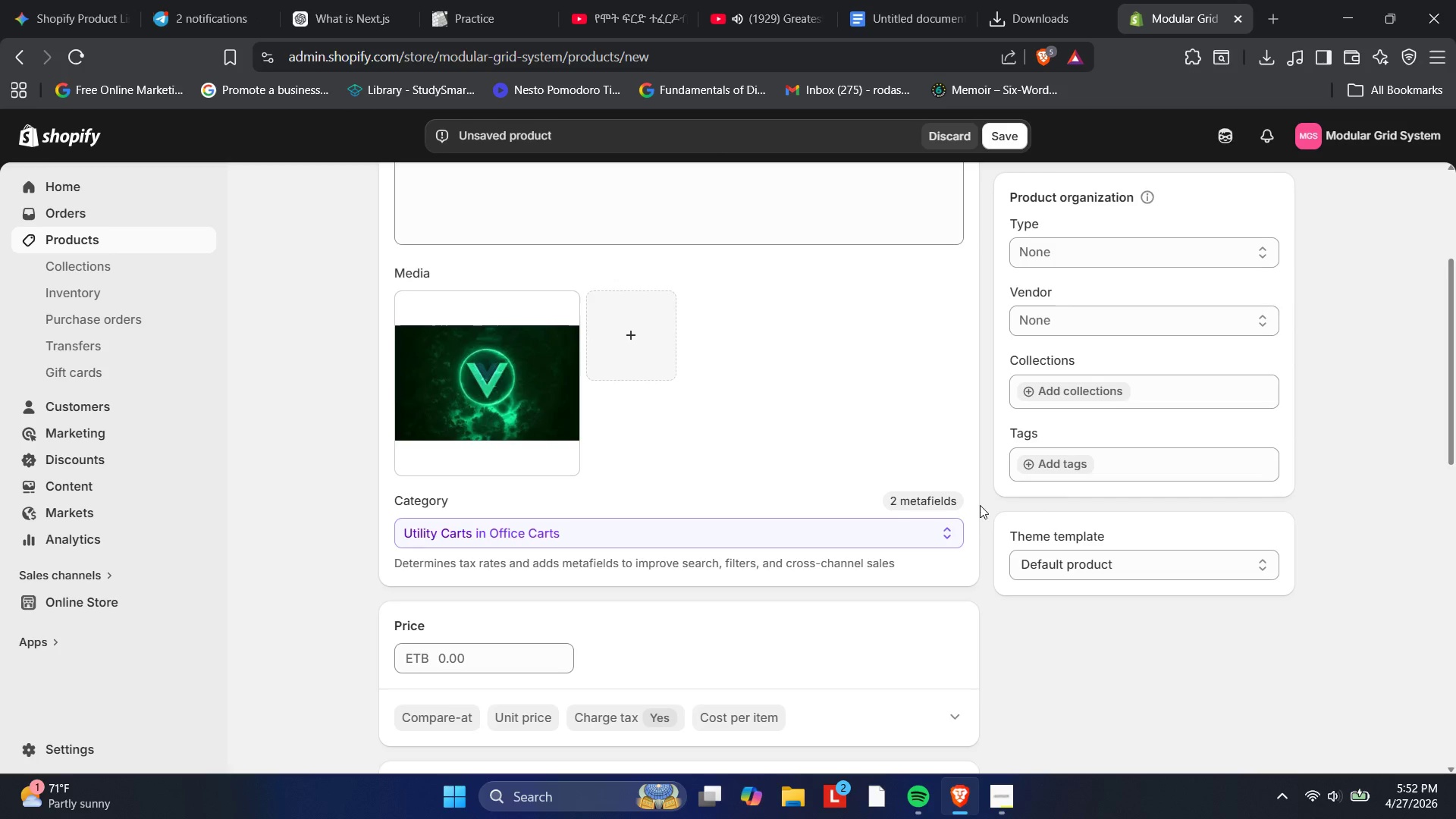 
left_click([511, 399])
 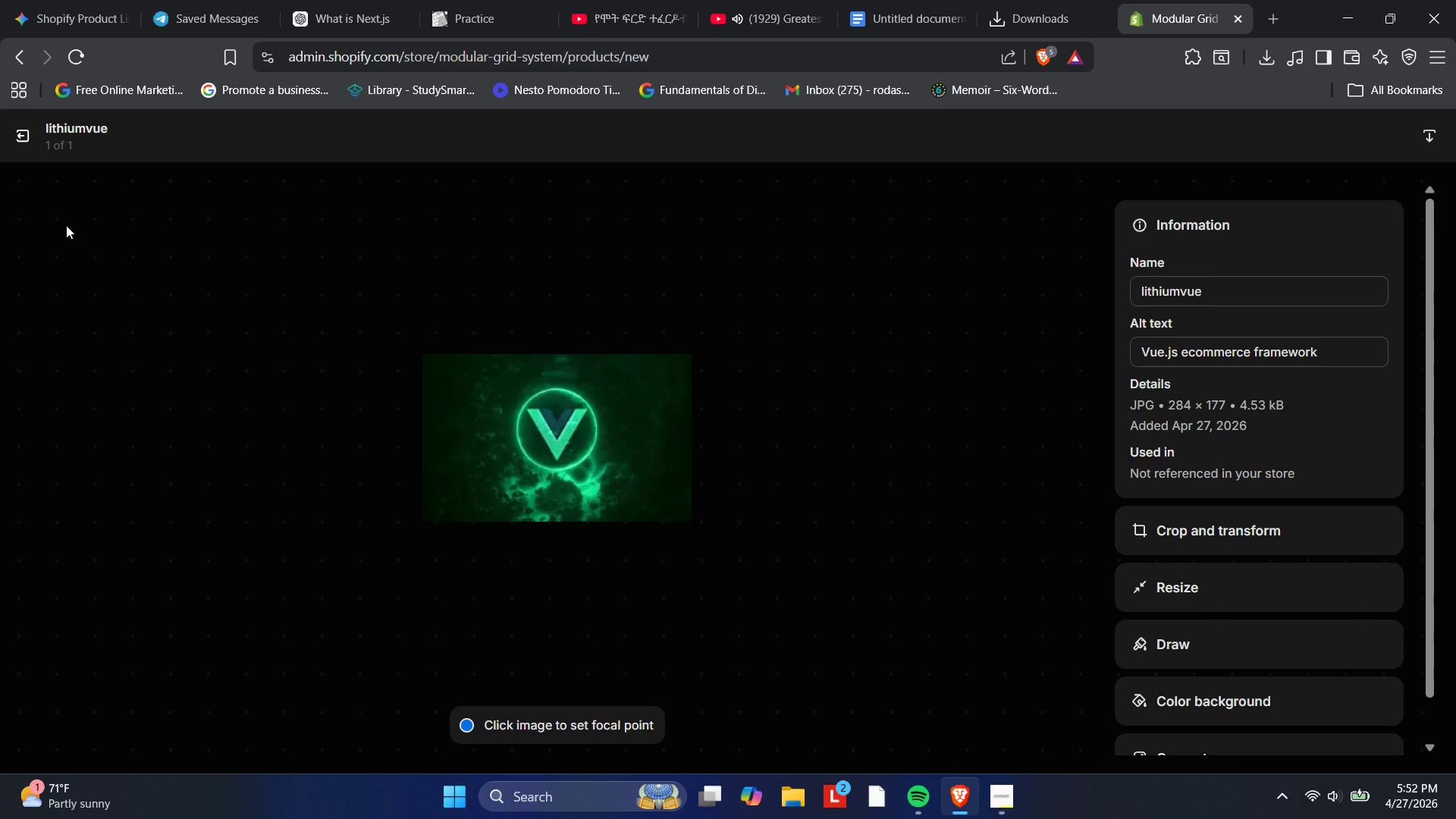 
left_click([31, 133])
 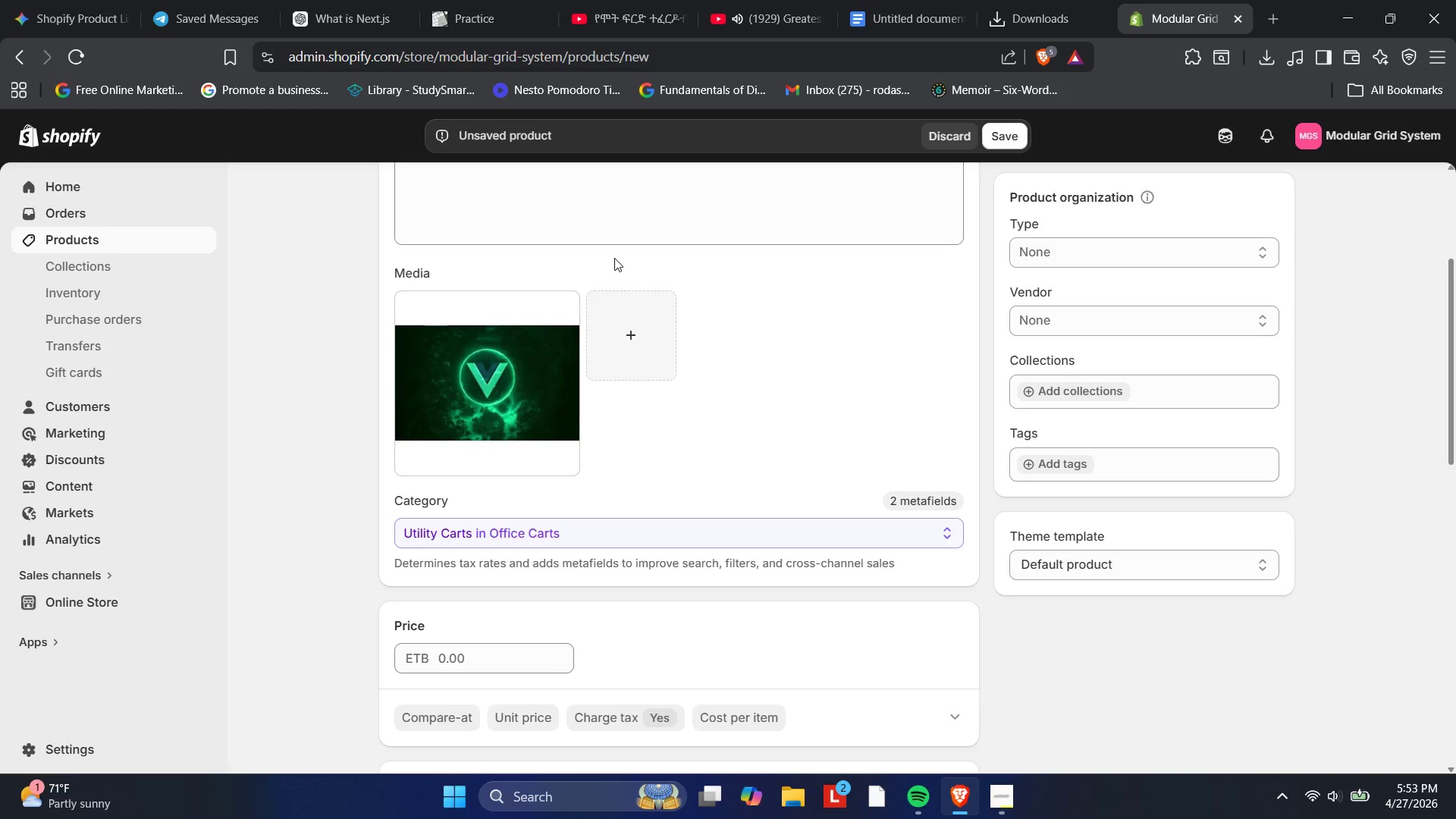 
wait(33.92)
 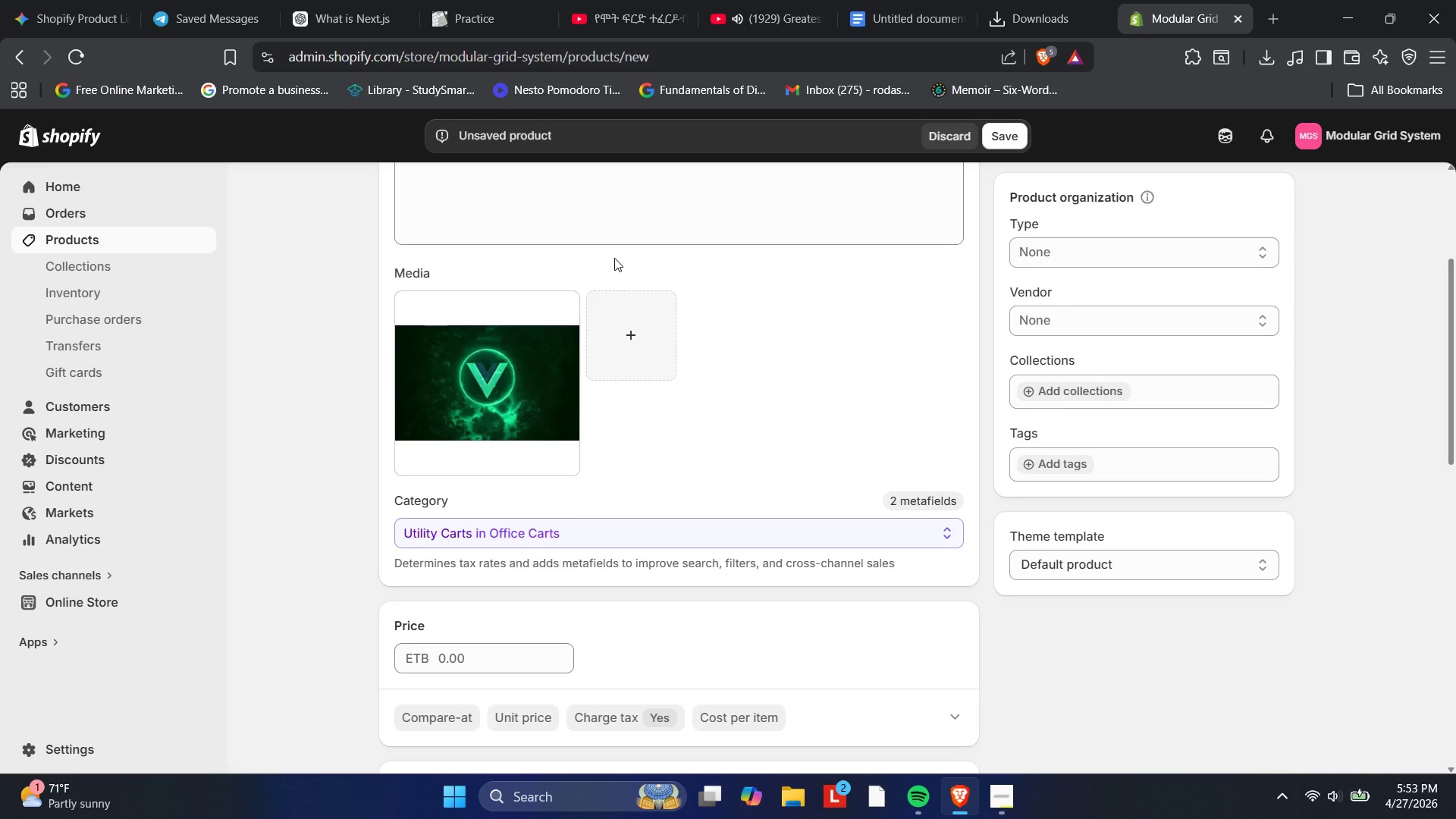 
left_click([999, 818])